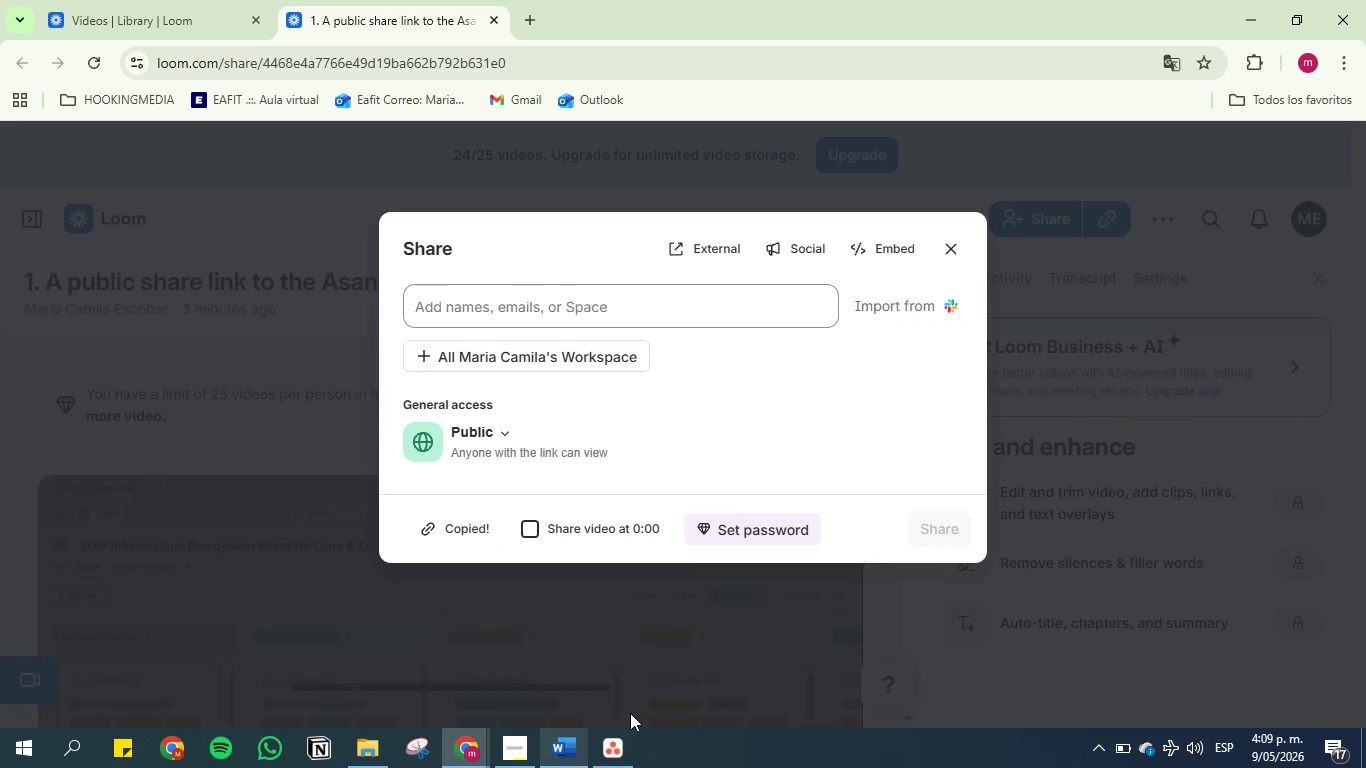 
left_click([563, 761])
 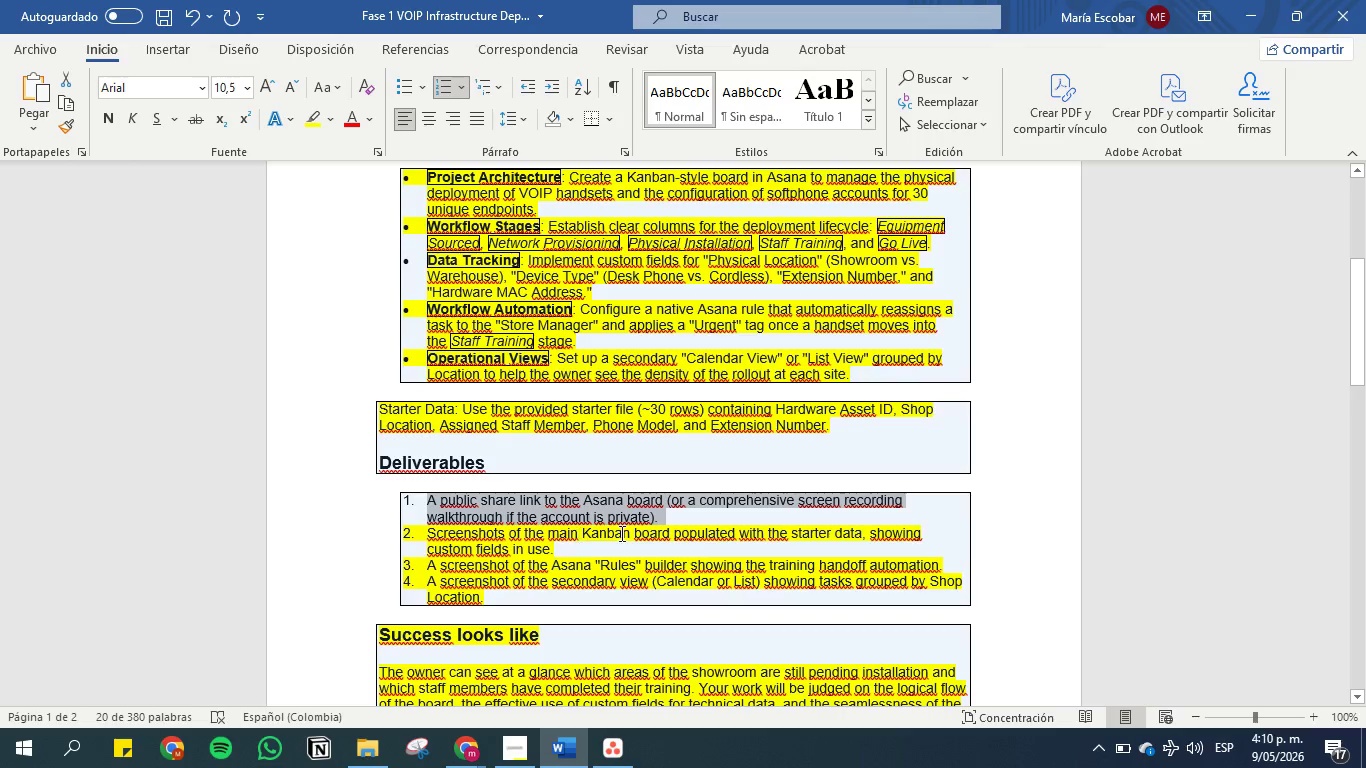 
wait(6.08)
 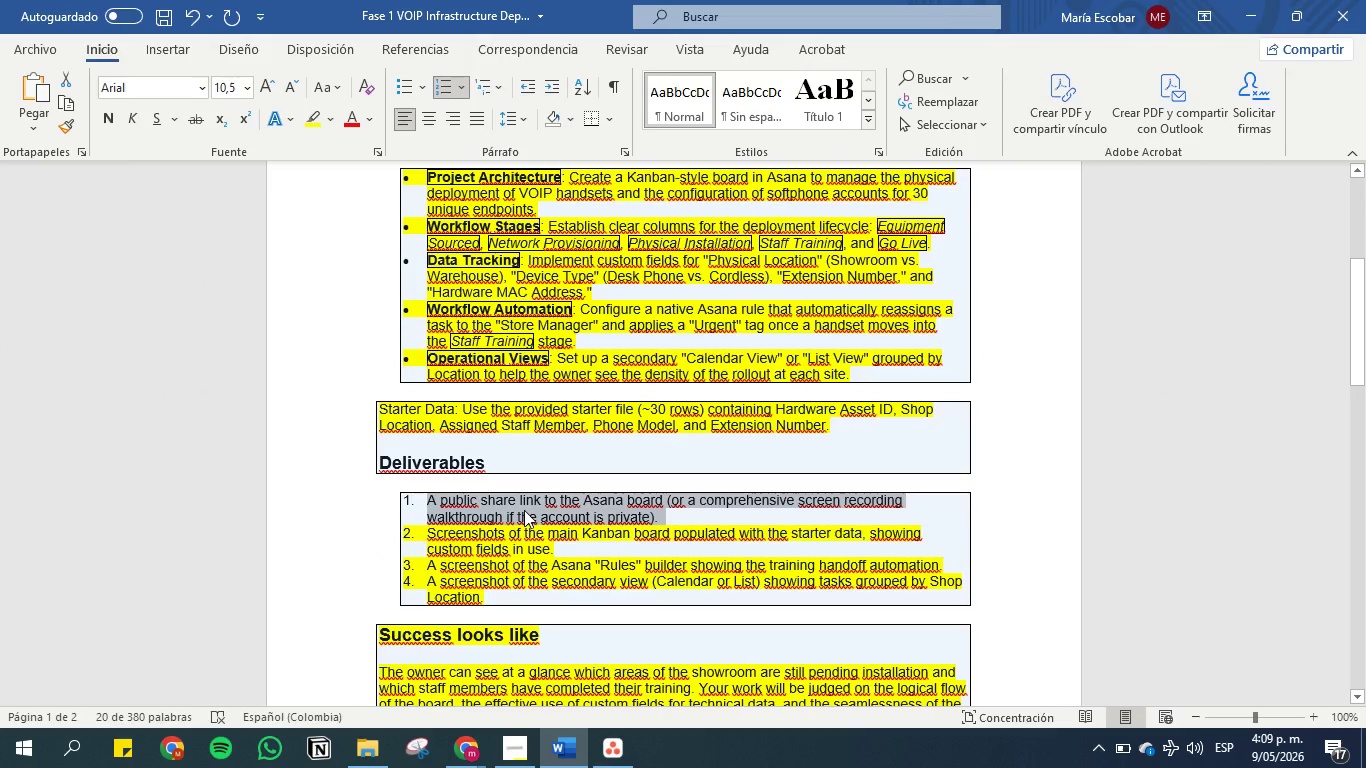 
left_click([314, 117])
 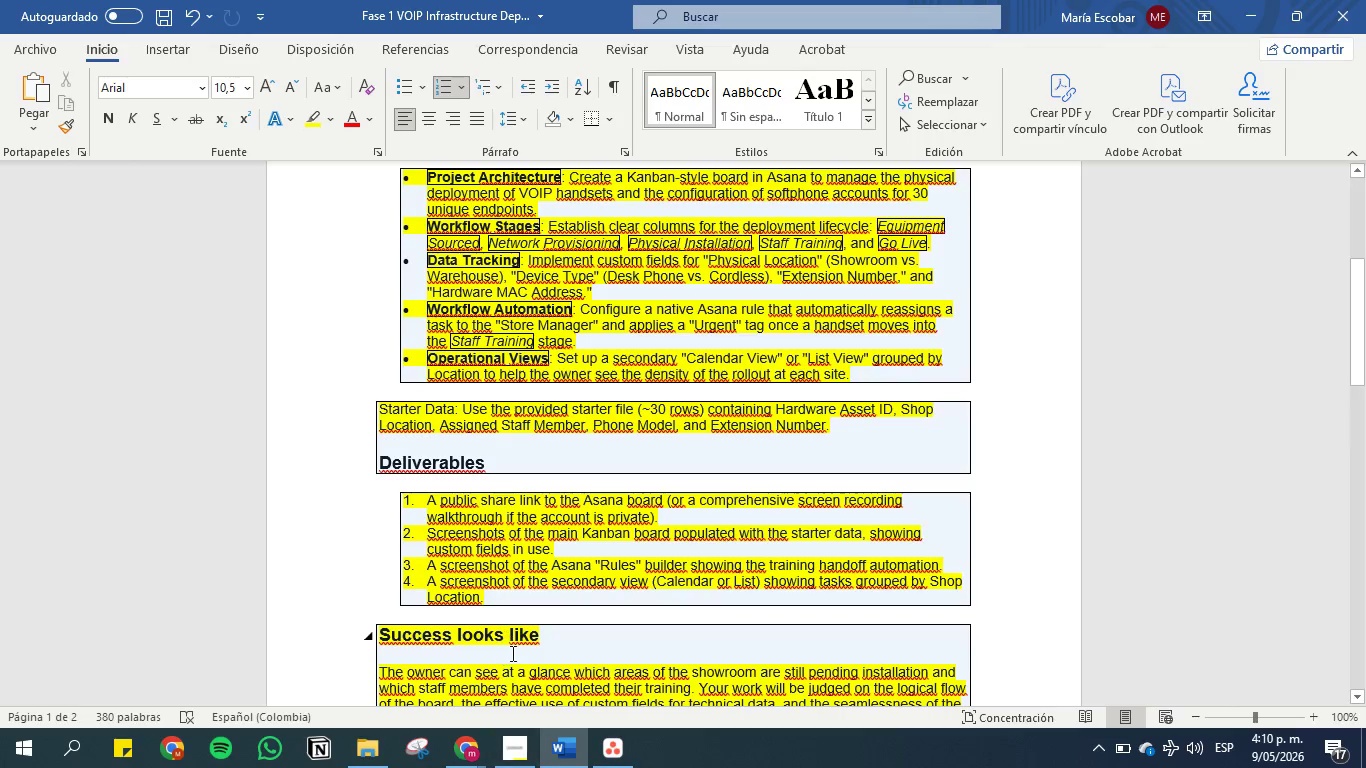 
left_click([463, 750])
 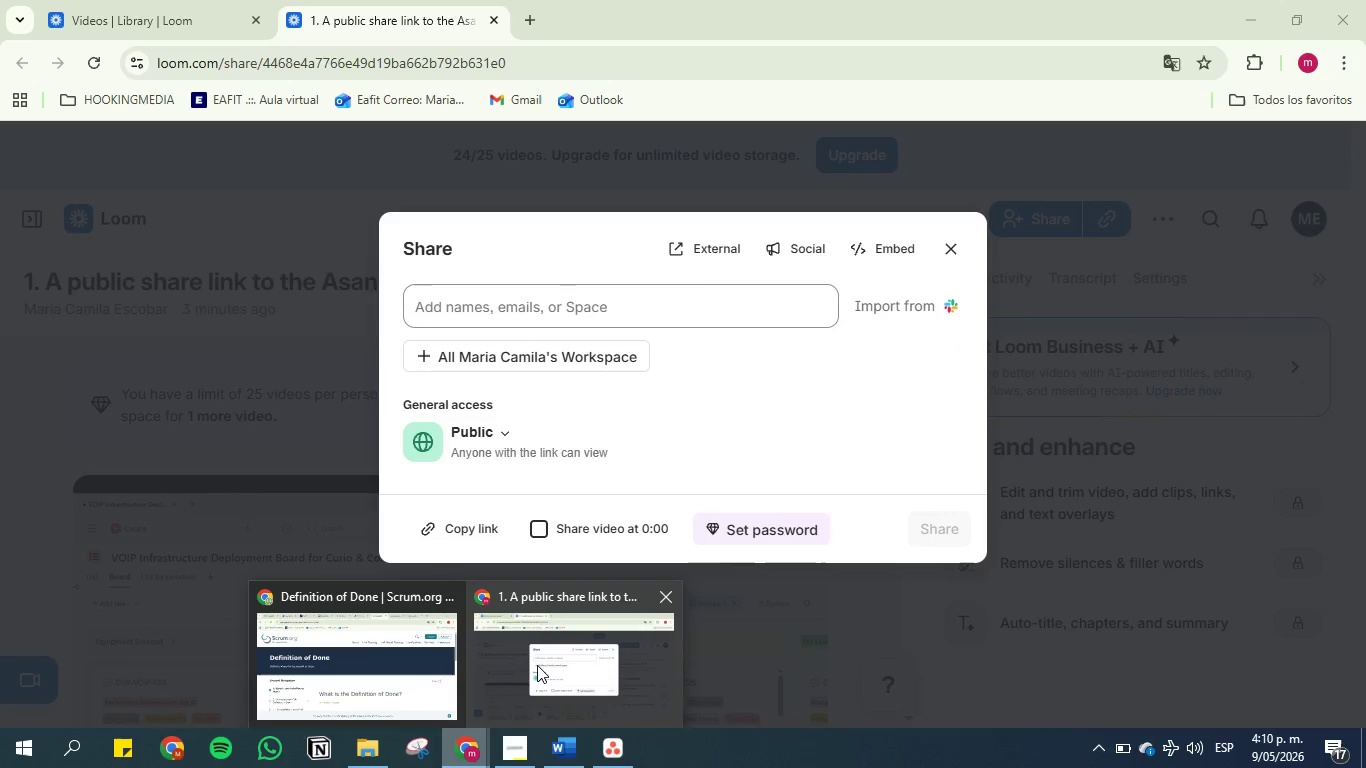 
left_click([537, 665])
 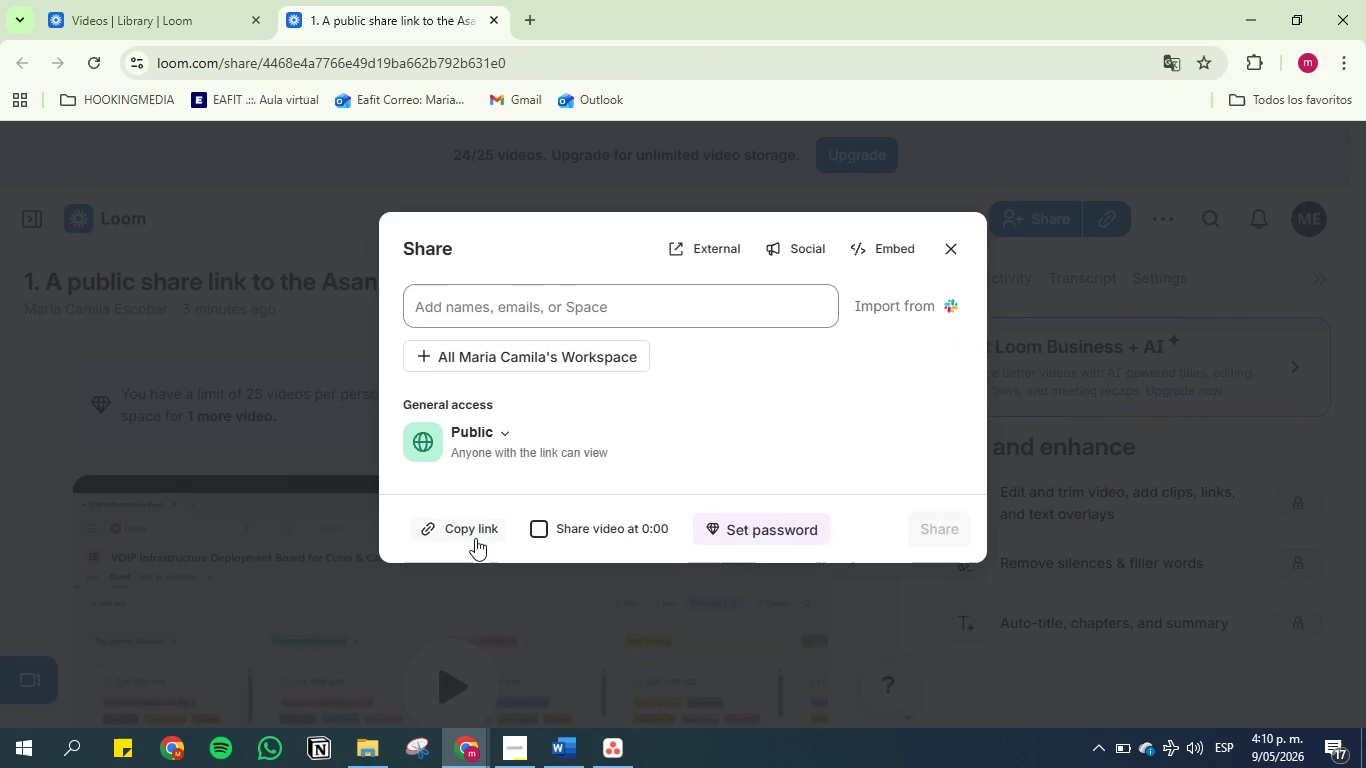 
left_click([475, 538])
 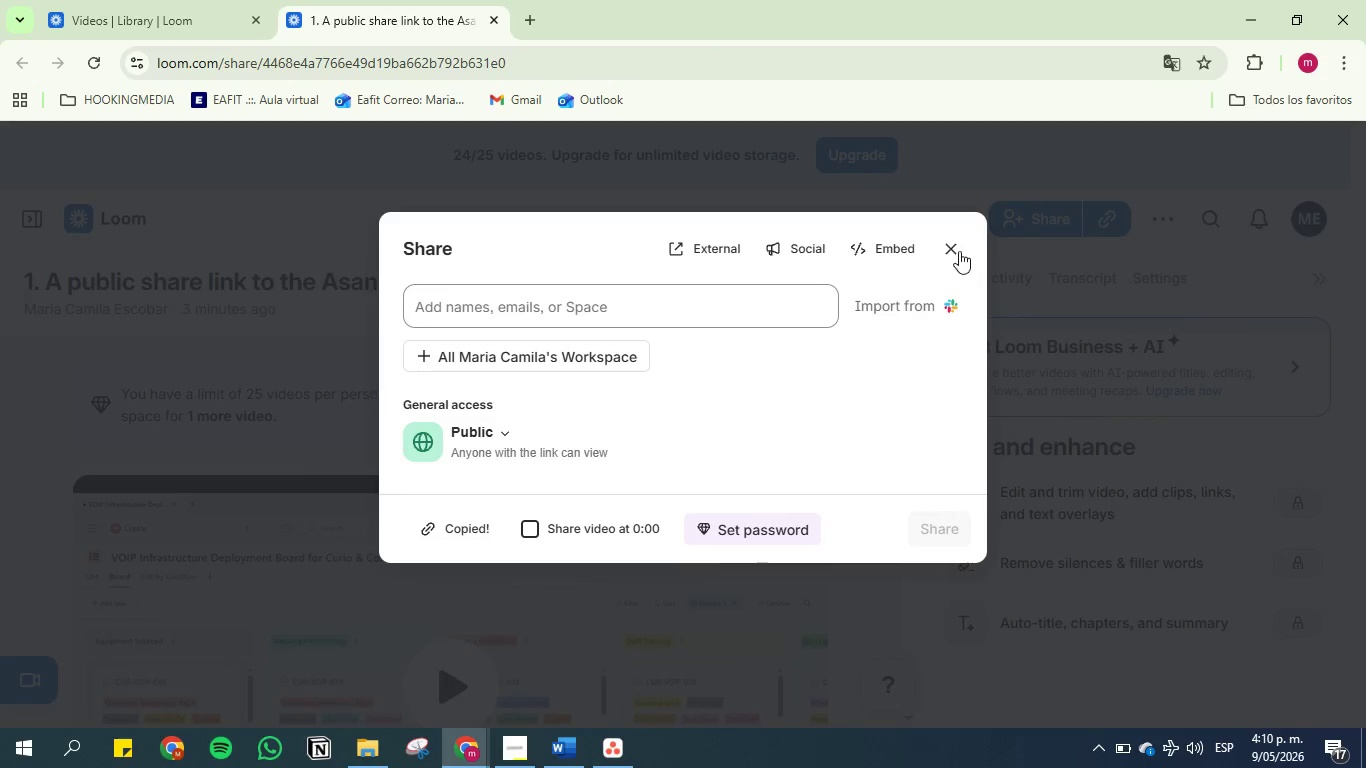 
left_click([956, 248])
 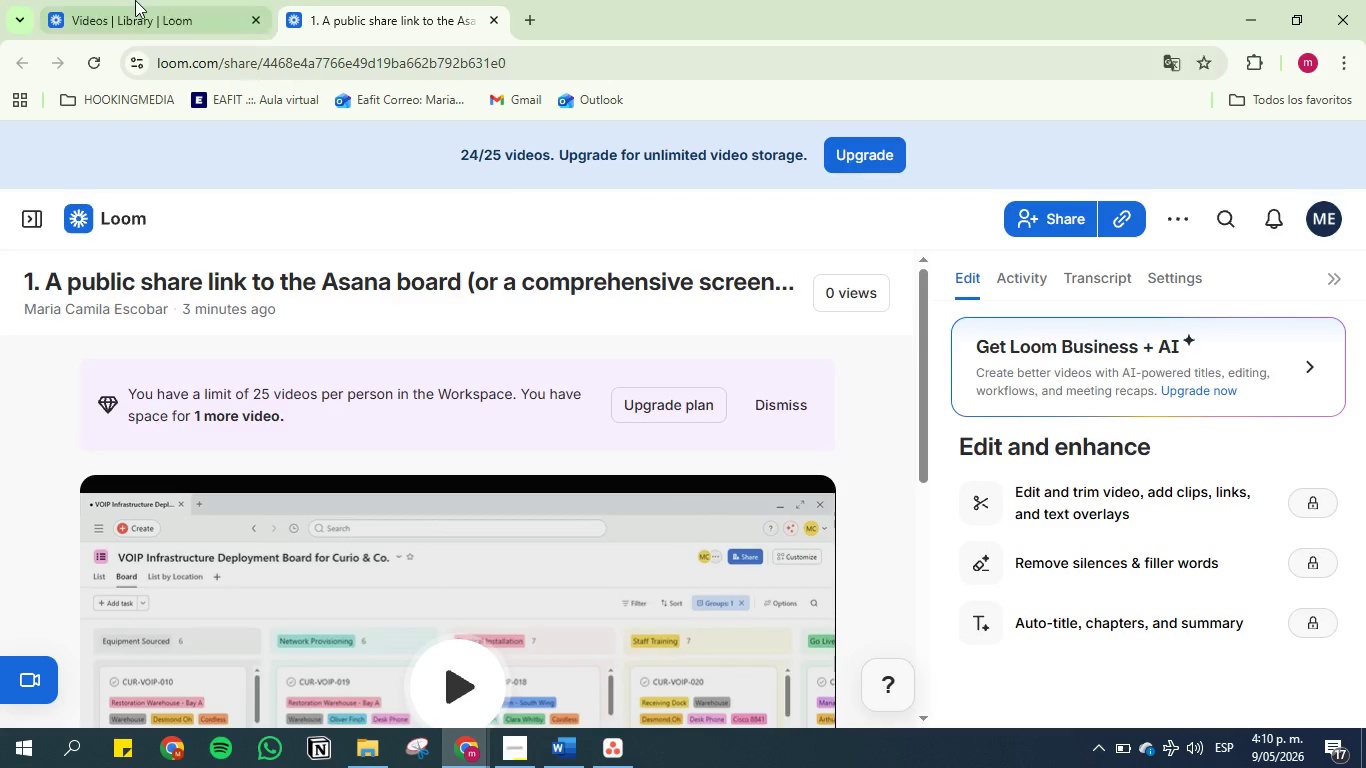 
left_click([147, 0])
 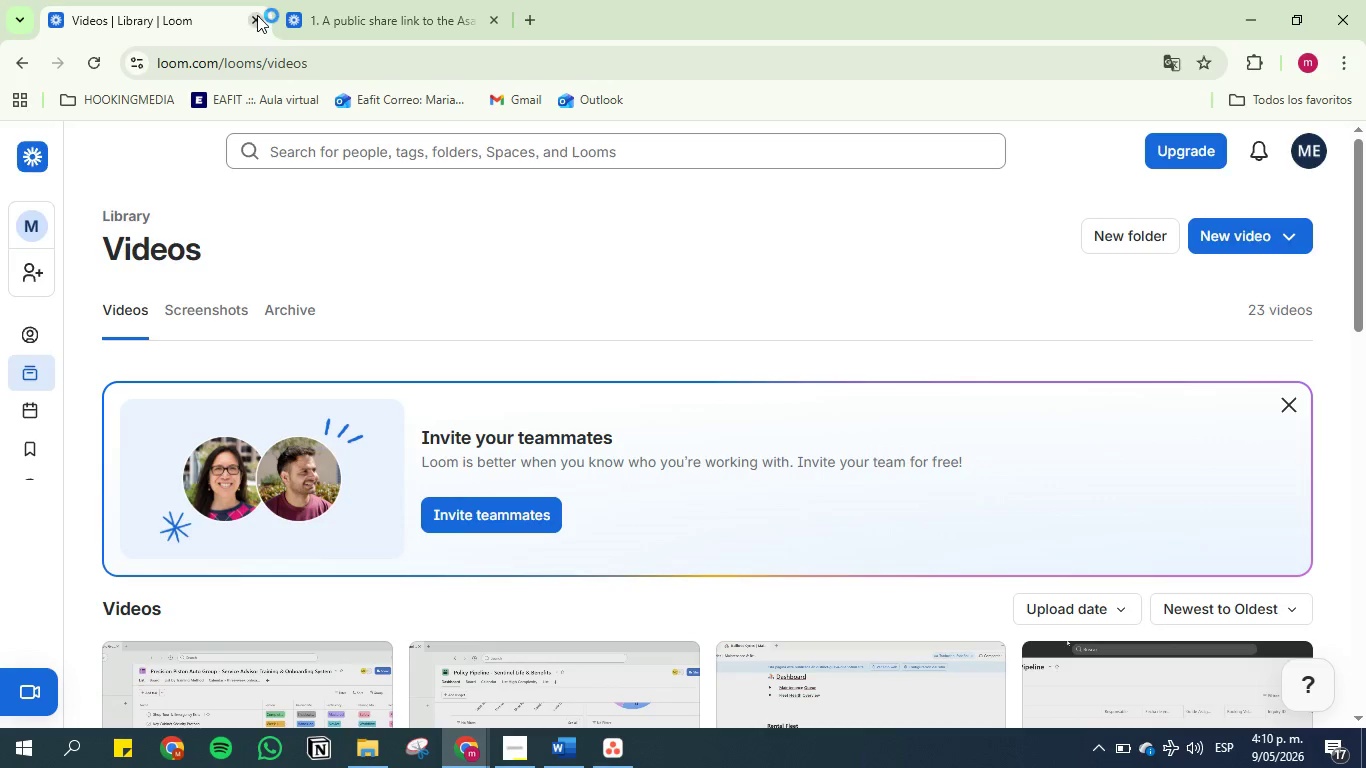 
left_click([257, 15])
 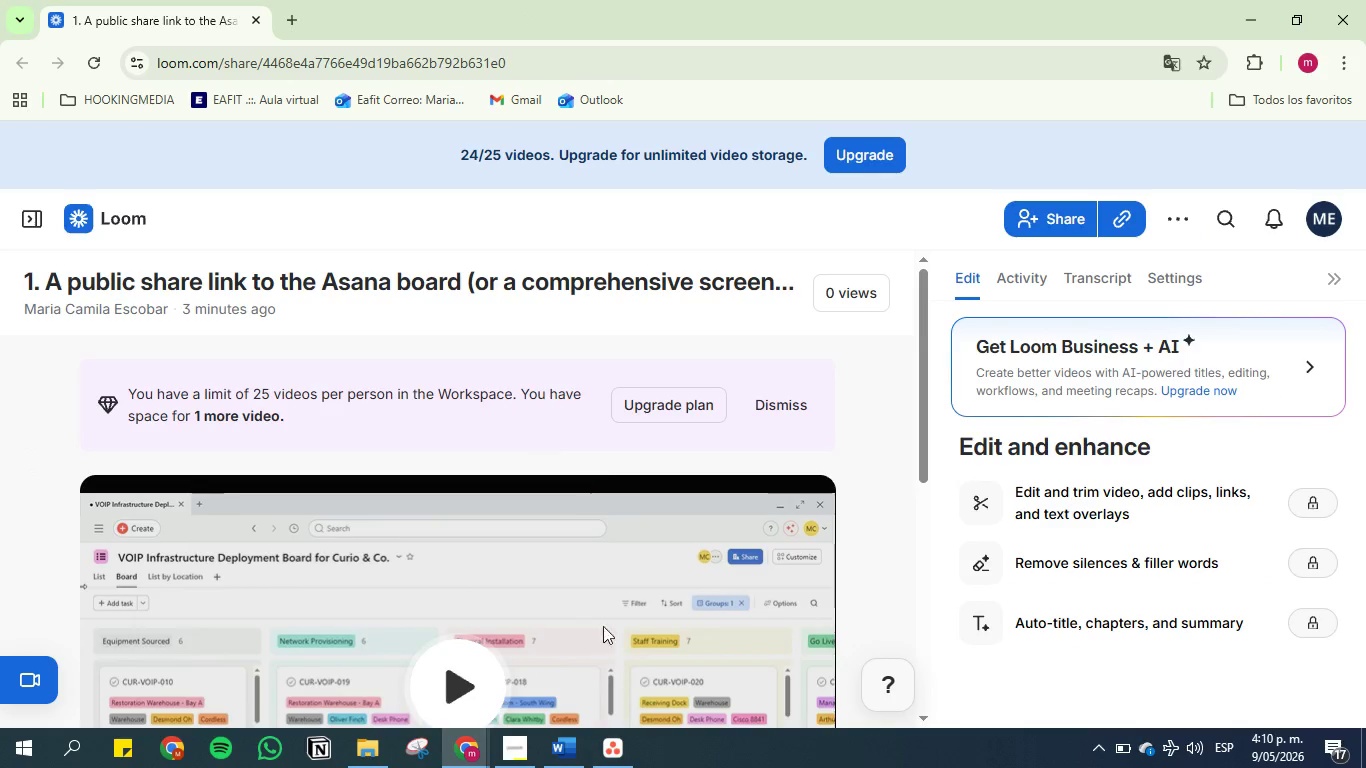 
left_click([607, 757])
 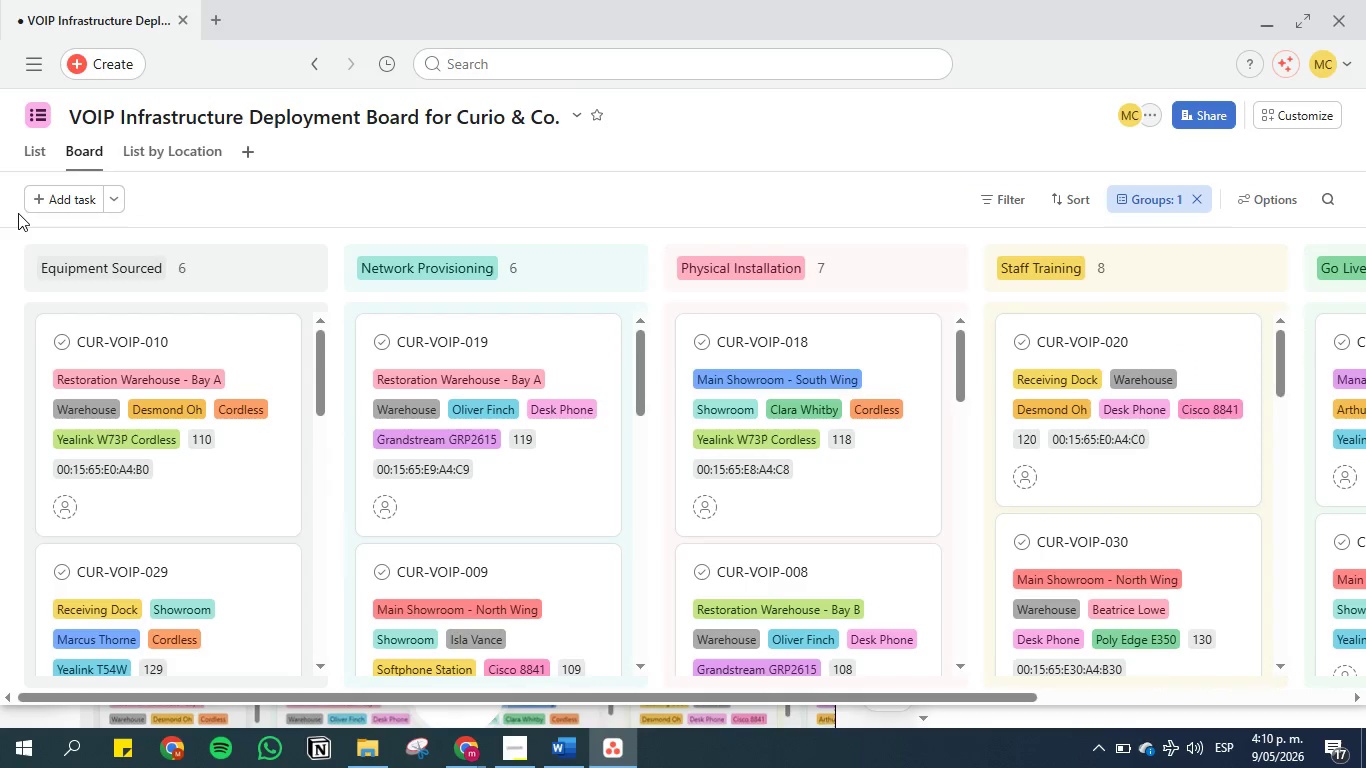 
scroll: coordinate [18, 213], scroll_direction: down, amount: 5.0
 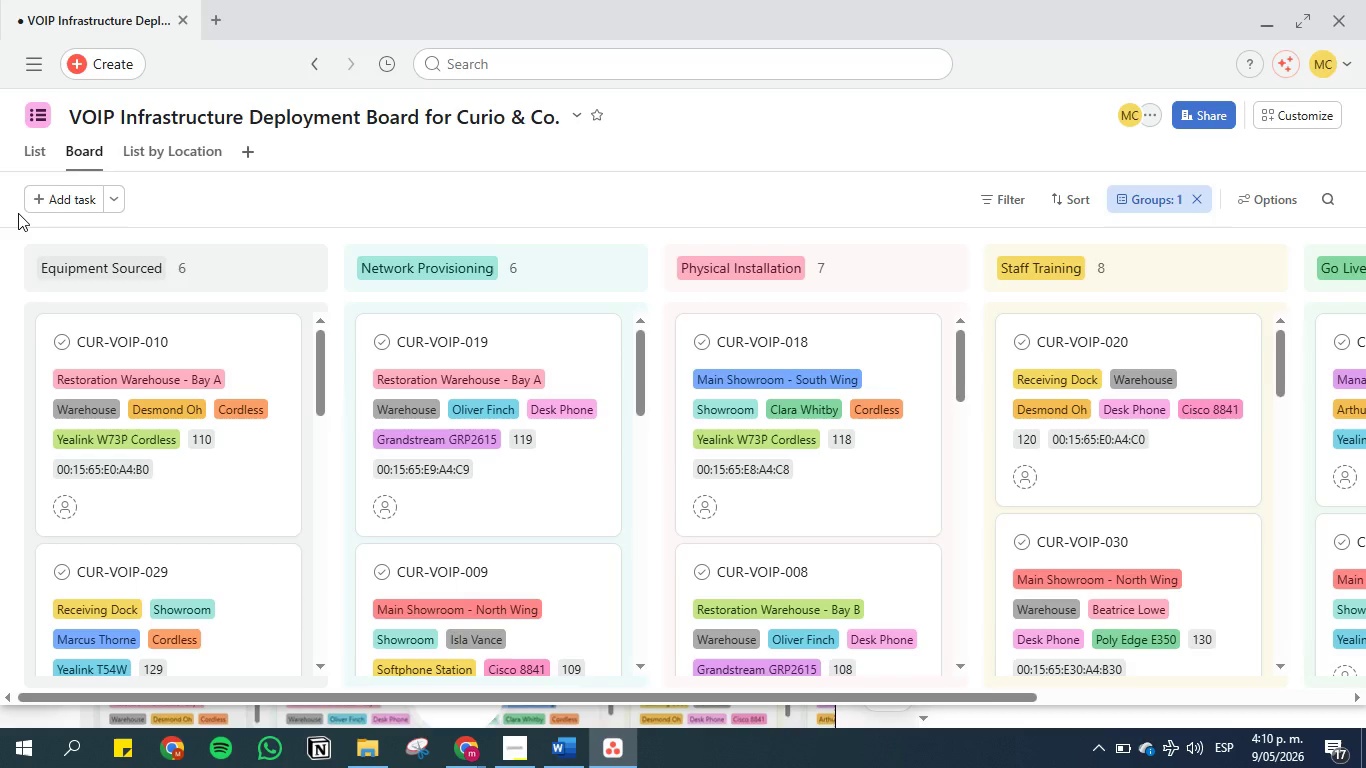 